 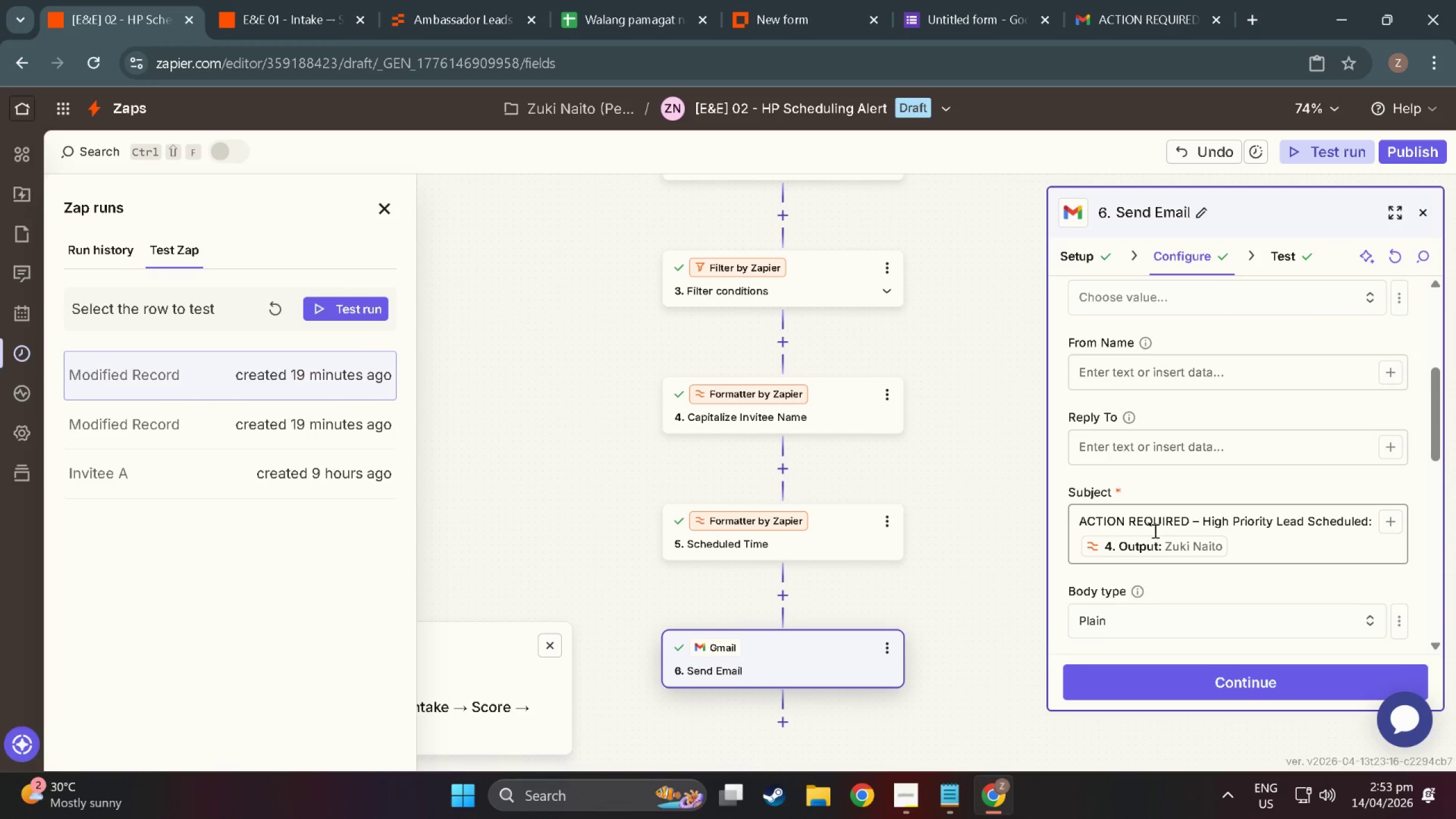 
scroll: coordinate [1177, 408], scroll_direction: up, amount: 12.0
 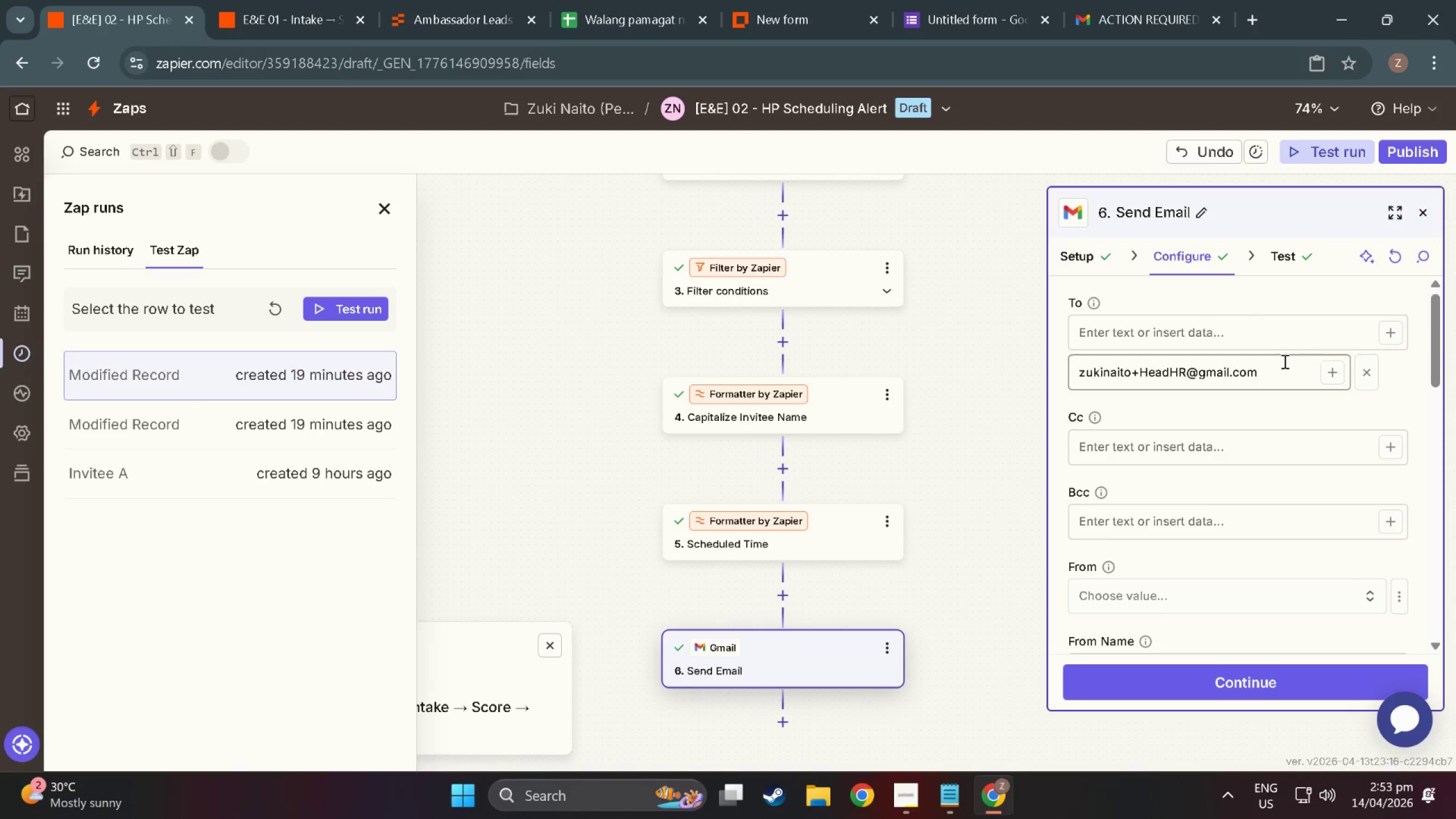 
scroll: coordinate [1211, 516], scroll_direction: down, amount: 7.0
 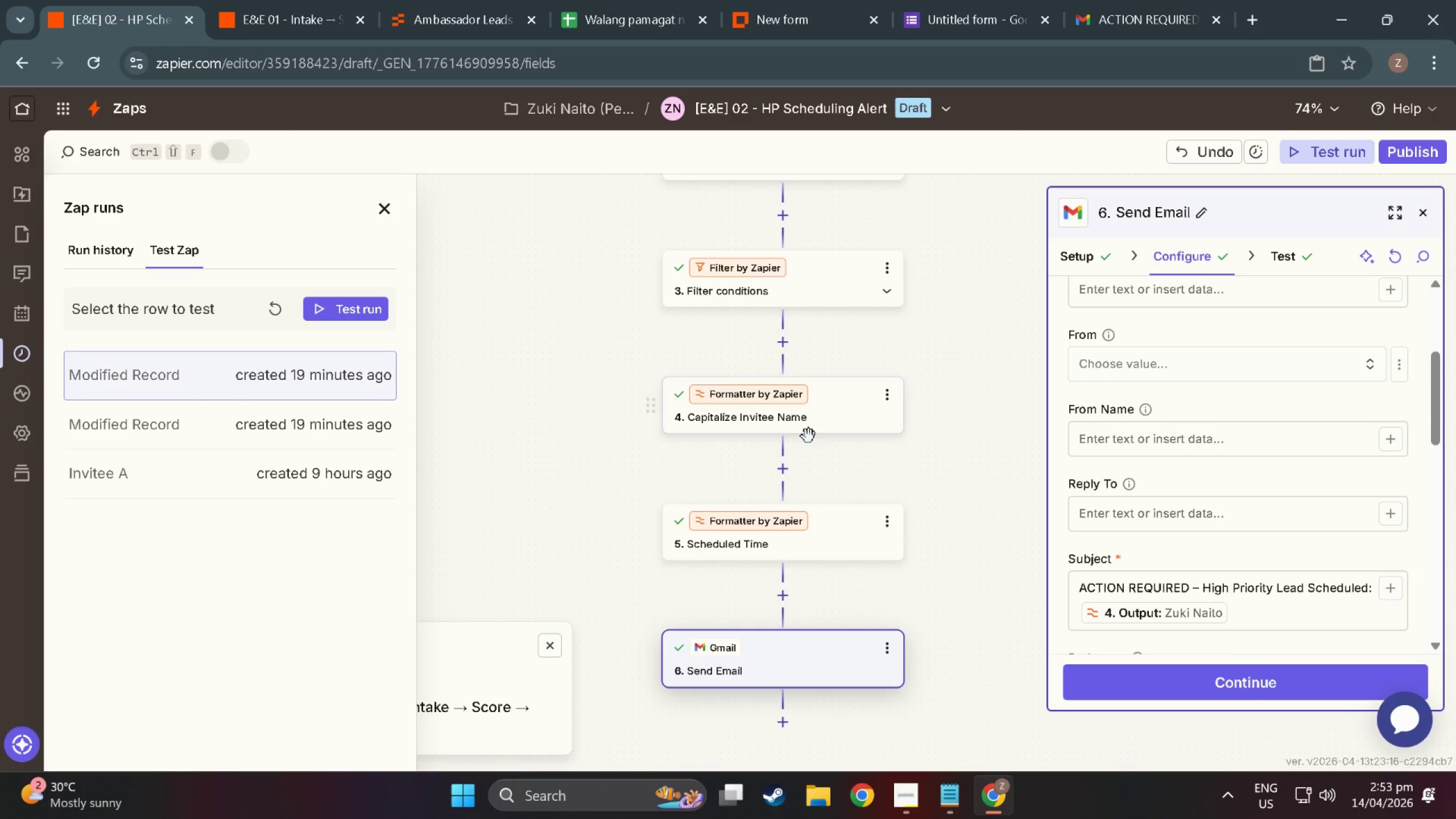 
left_click([830, 547])
 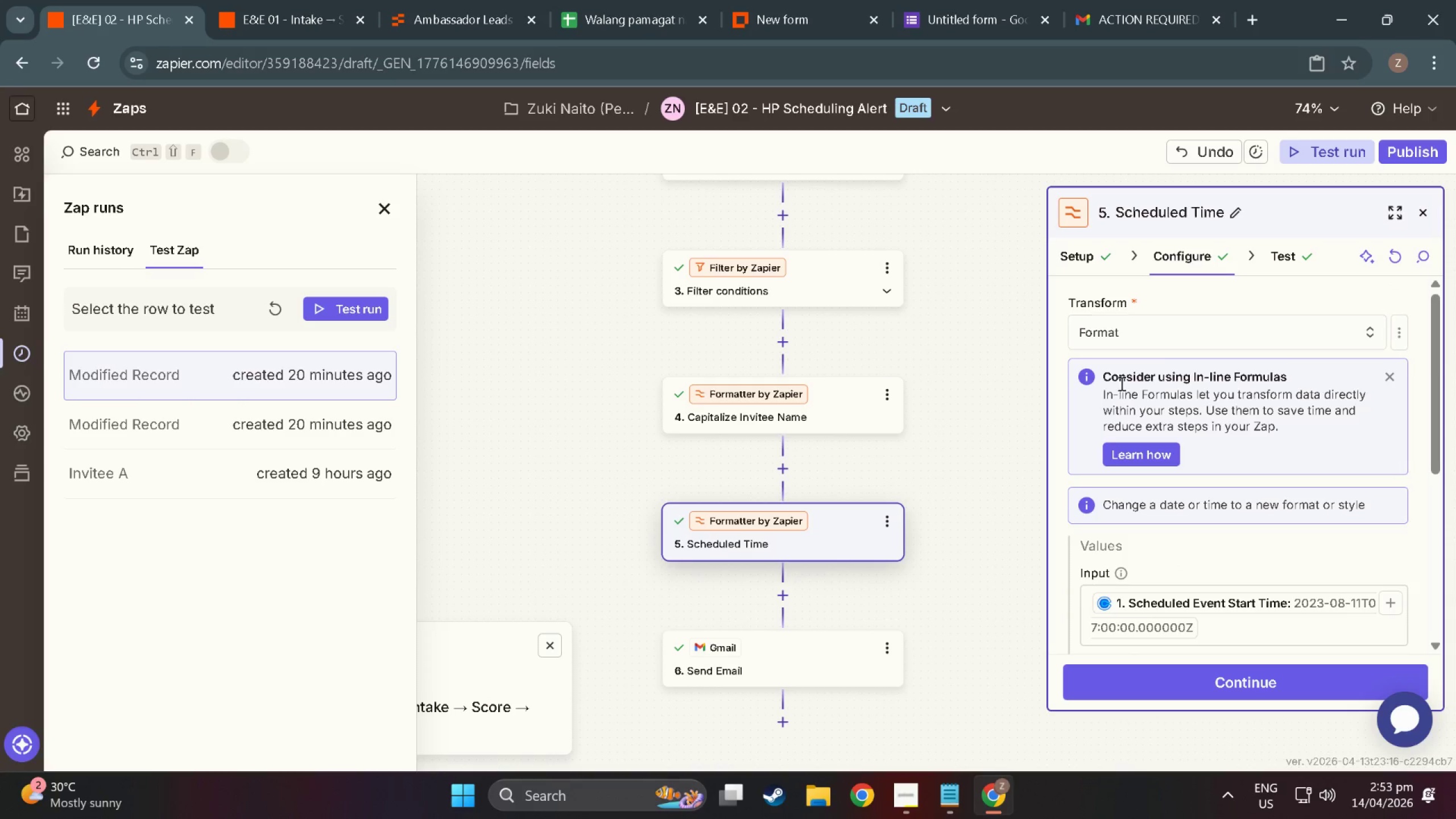 
scroll: coordinate [1124, 503], scroll_direction: down, amount: 10.0
 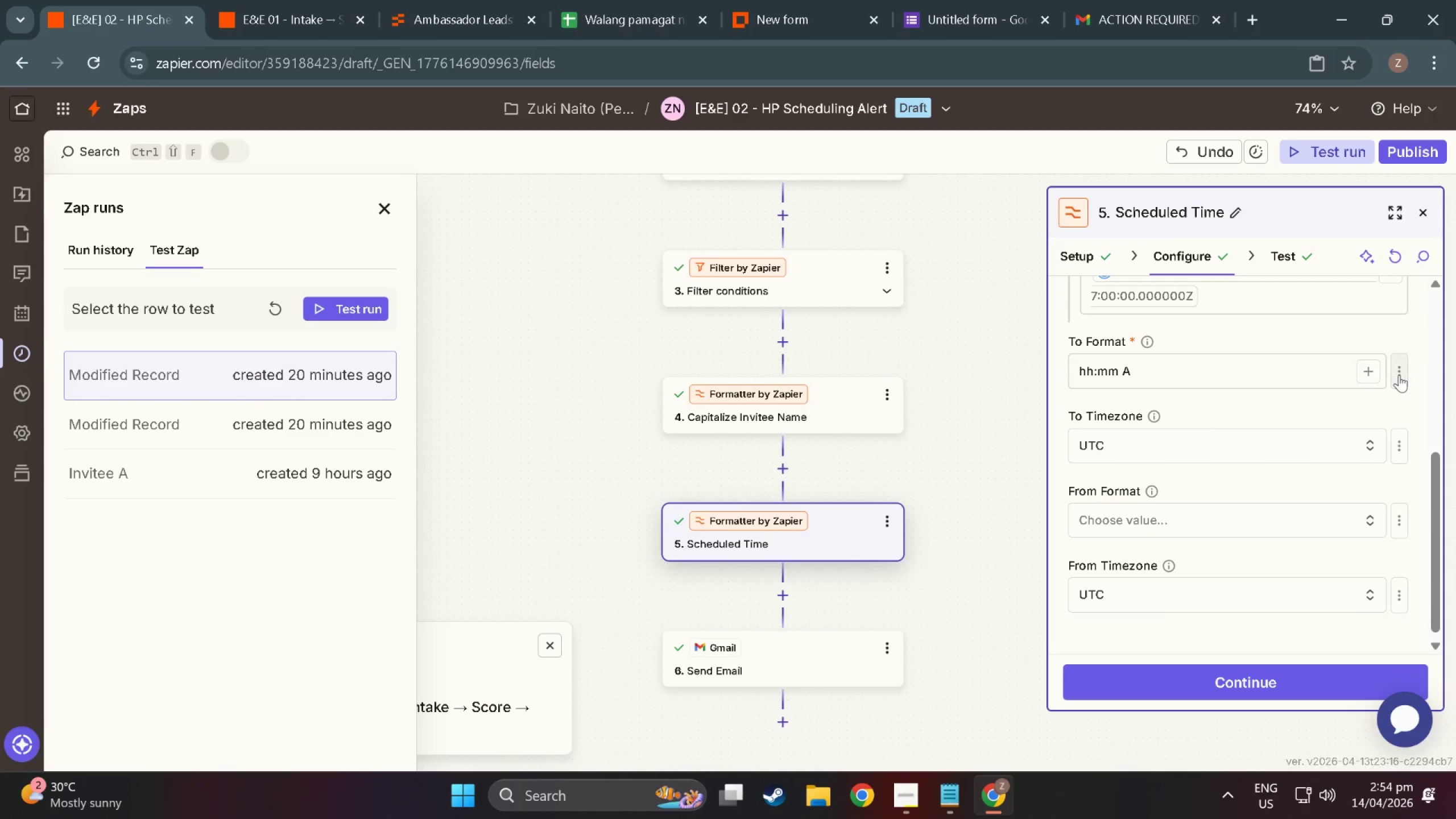 
left_click([1209, 387])
 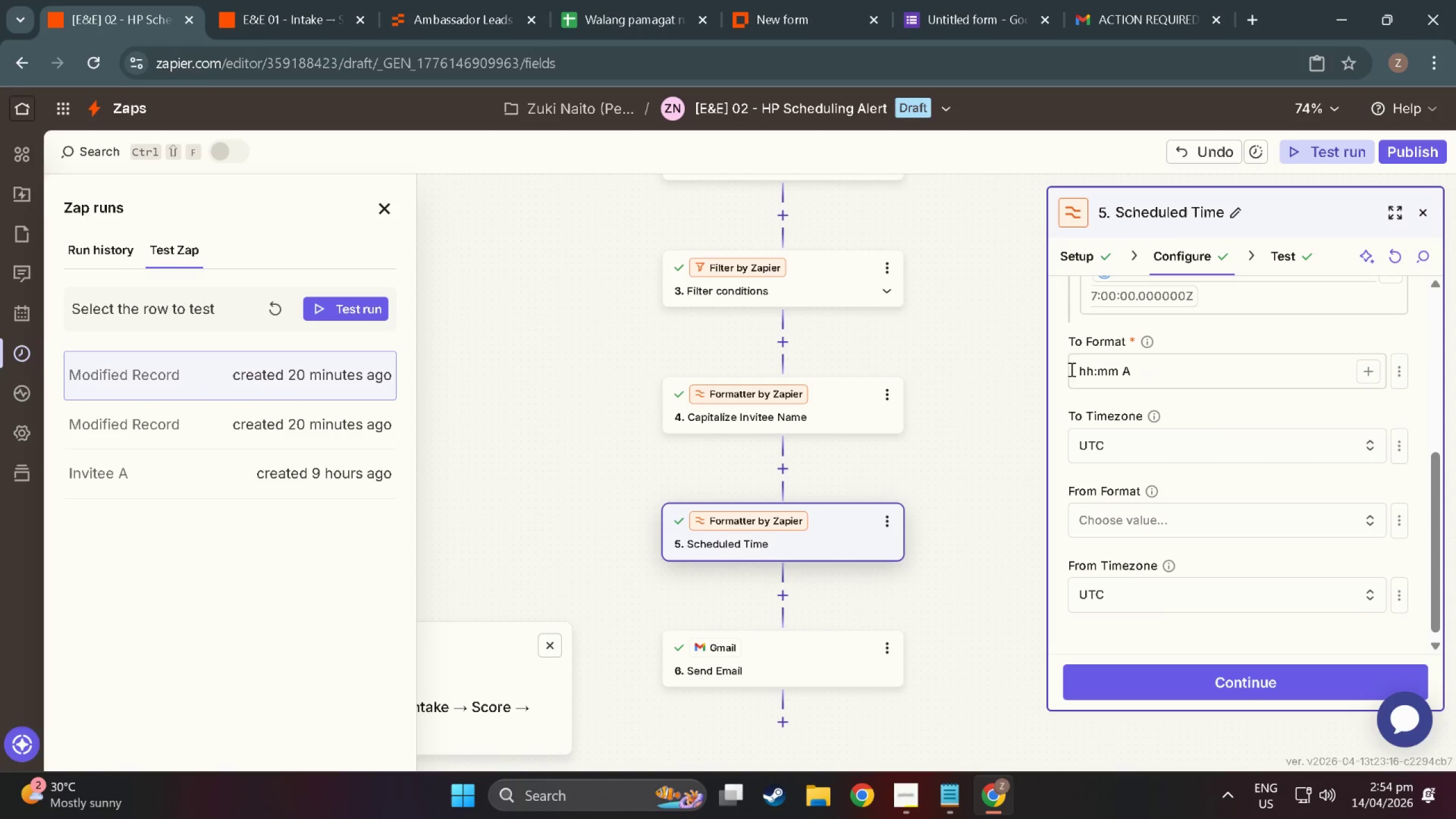 
left_click([1077, 370])
 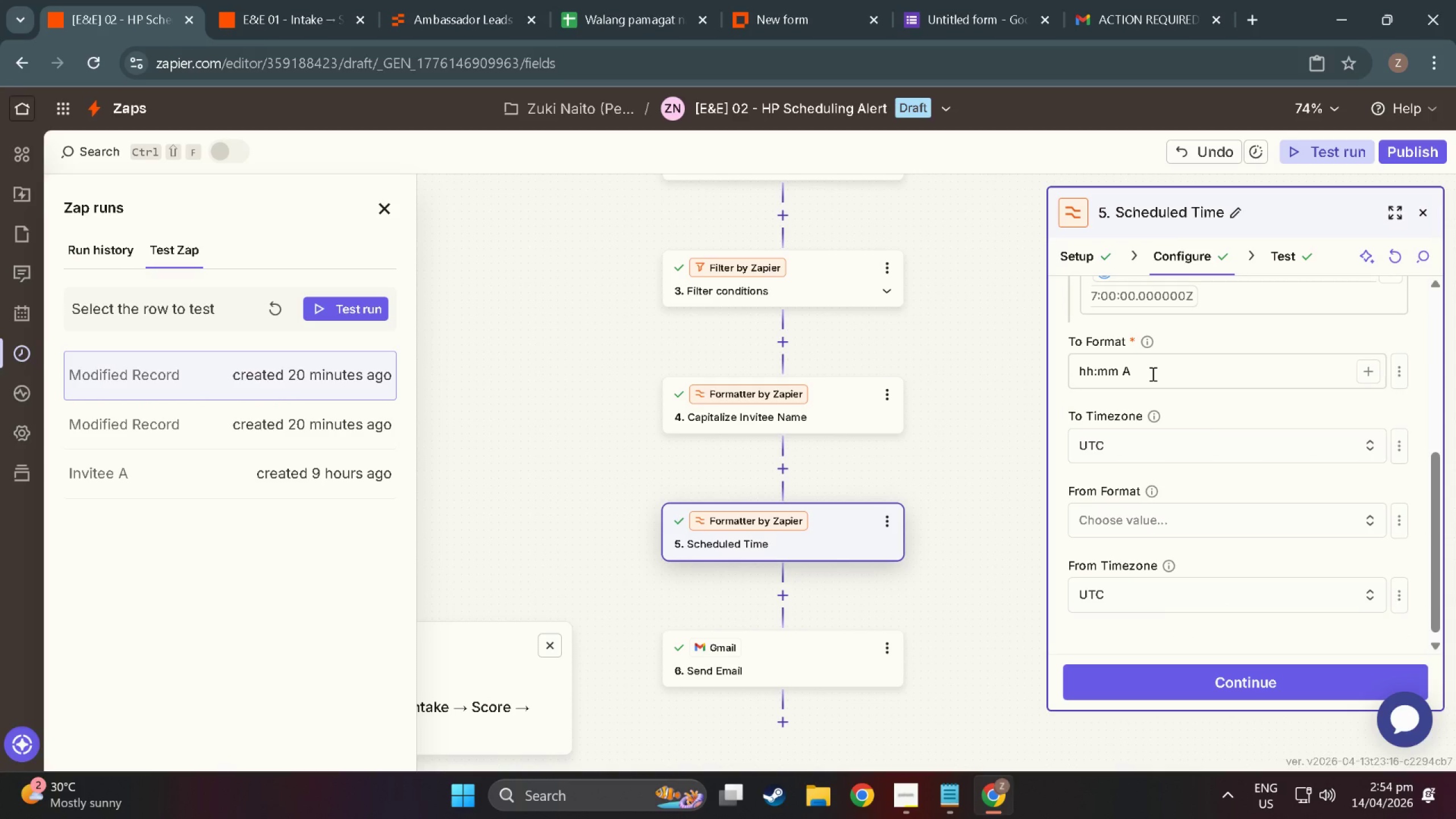 
type(MM)
key(Backspace)
type(MMM)
key(Backspace)
key(Backspace)
key(Backspace)
key(Backspace)
type(dddd MMMM )
key(Backspace)
key(Backspace)
key(Backspace)
type( DD, YYYY)
key(Backspace)
key(Backspace)
key(Backspace)
key(Backspace)
type(YYYY )
 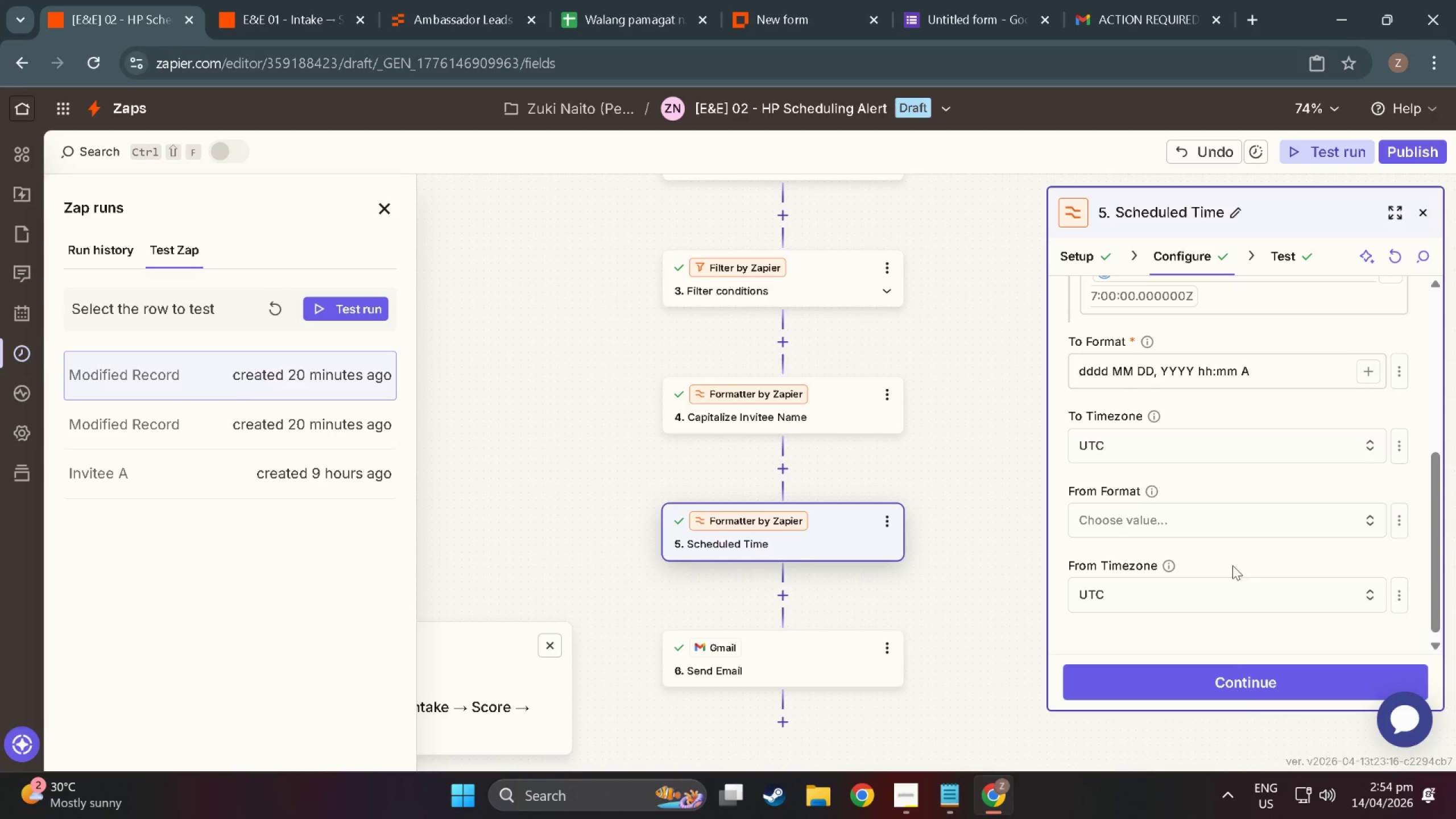 
left_click([1244, 696])
 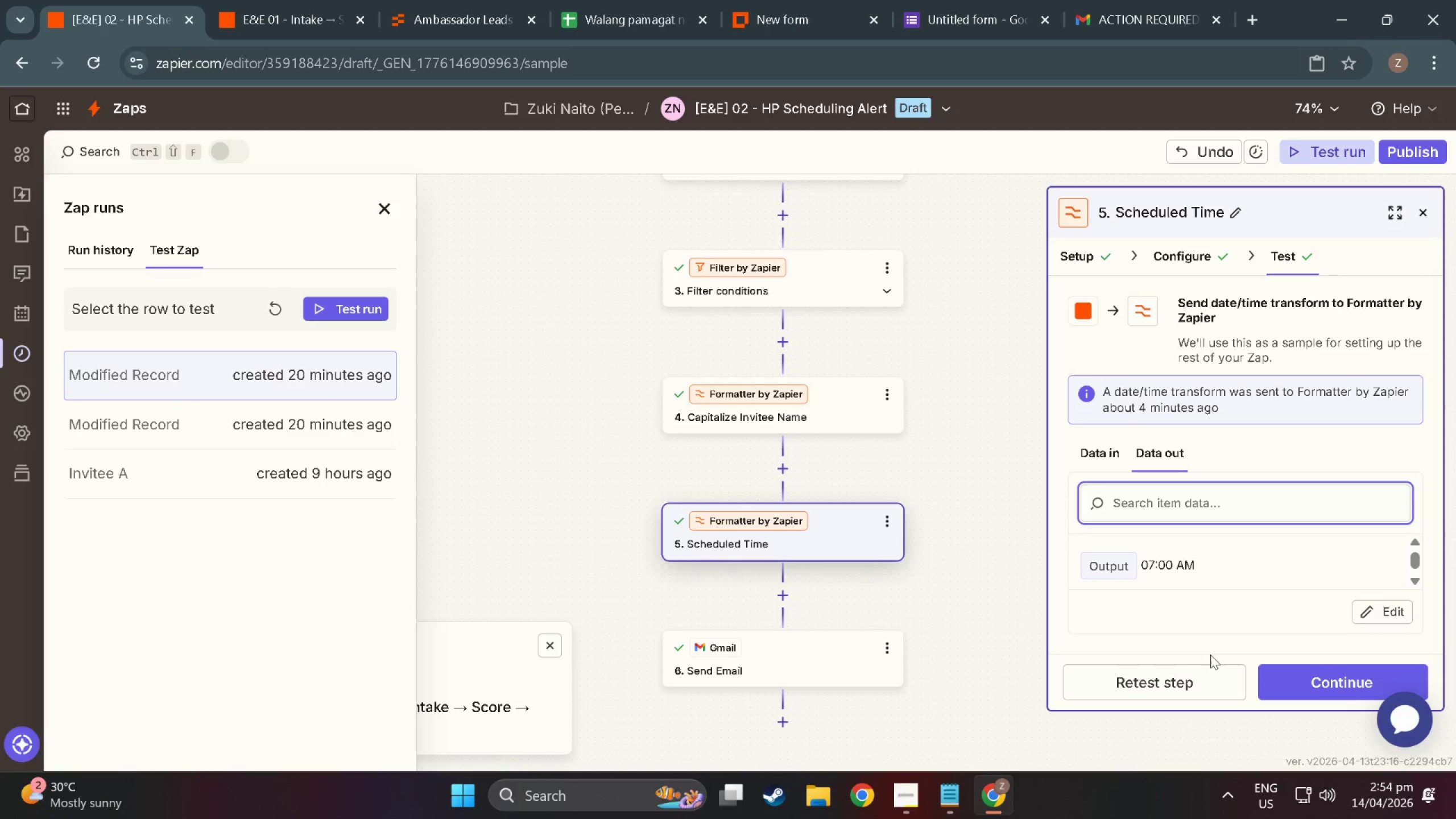 
scroll: coordinate [1234, 586], scroll_direction: down, amount: 3.0
 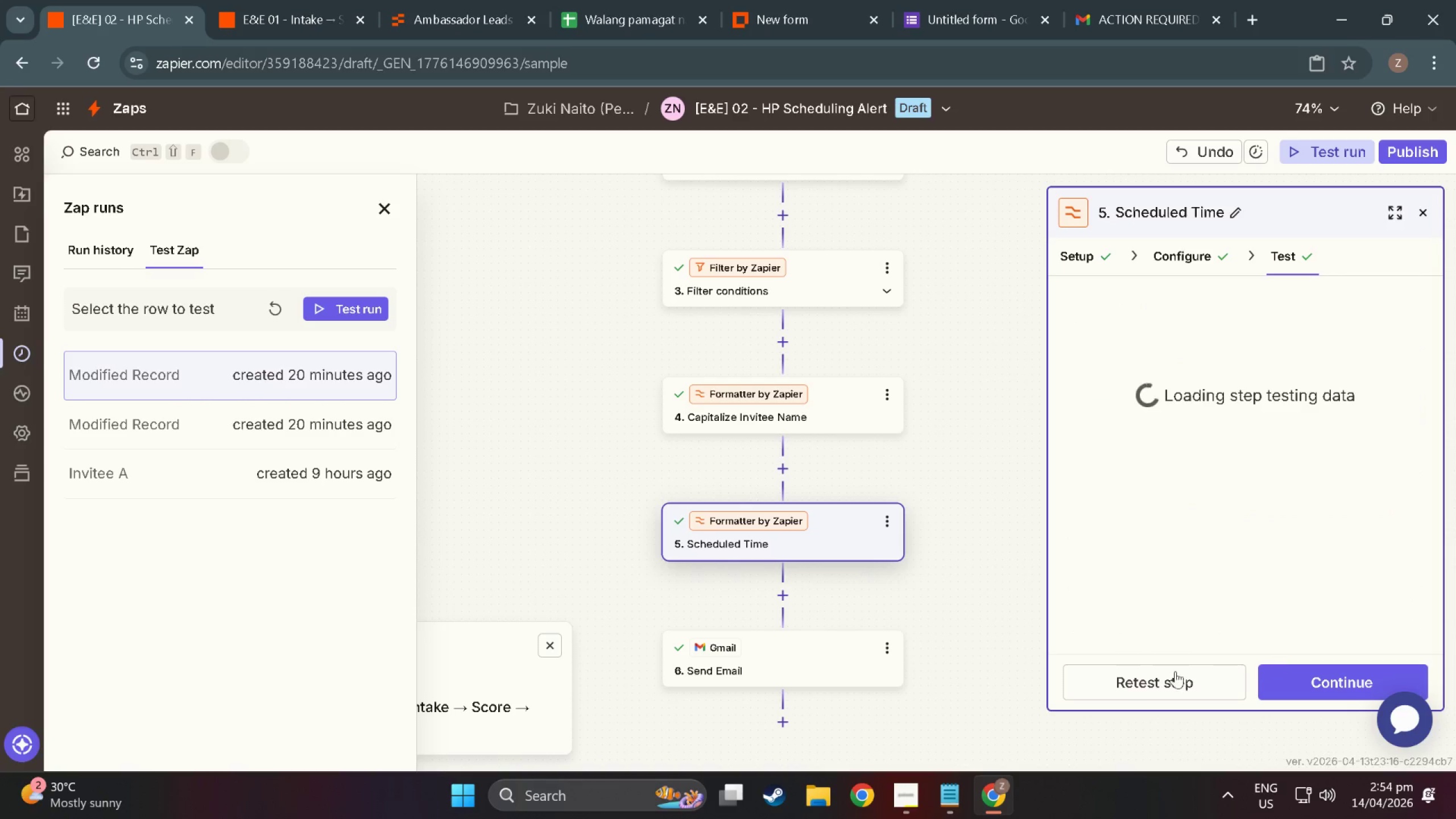 
left_click([1174, 678])
 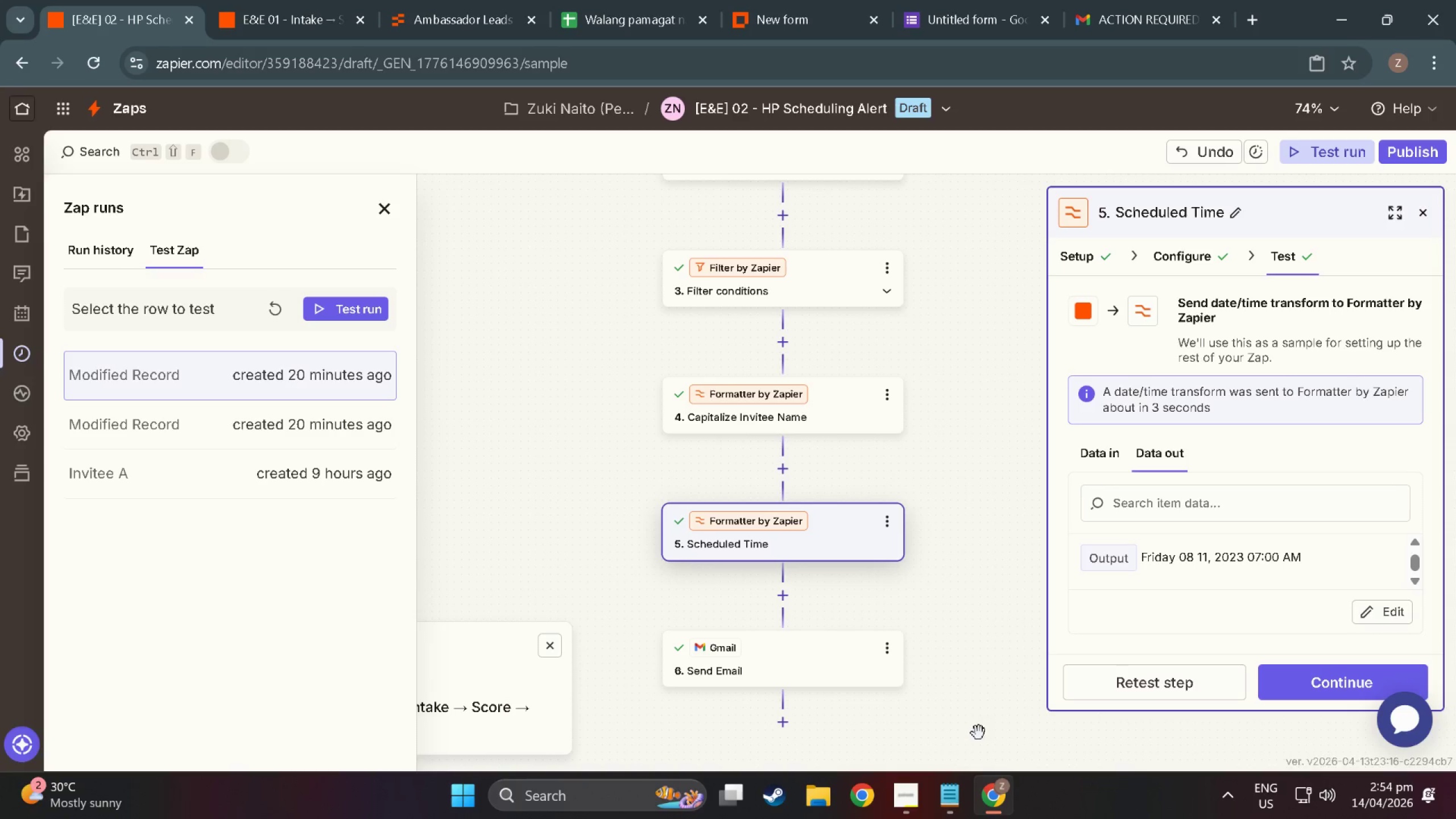 
left_click([898, 793])